 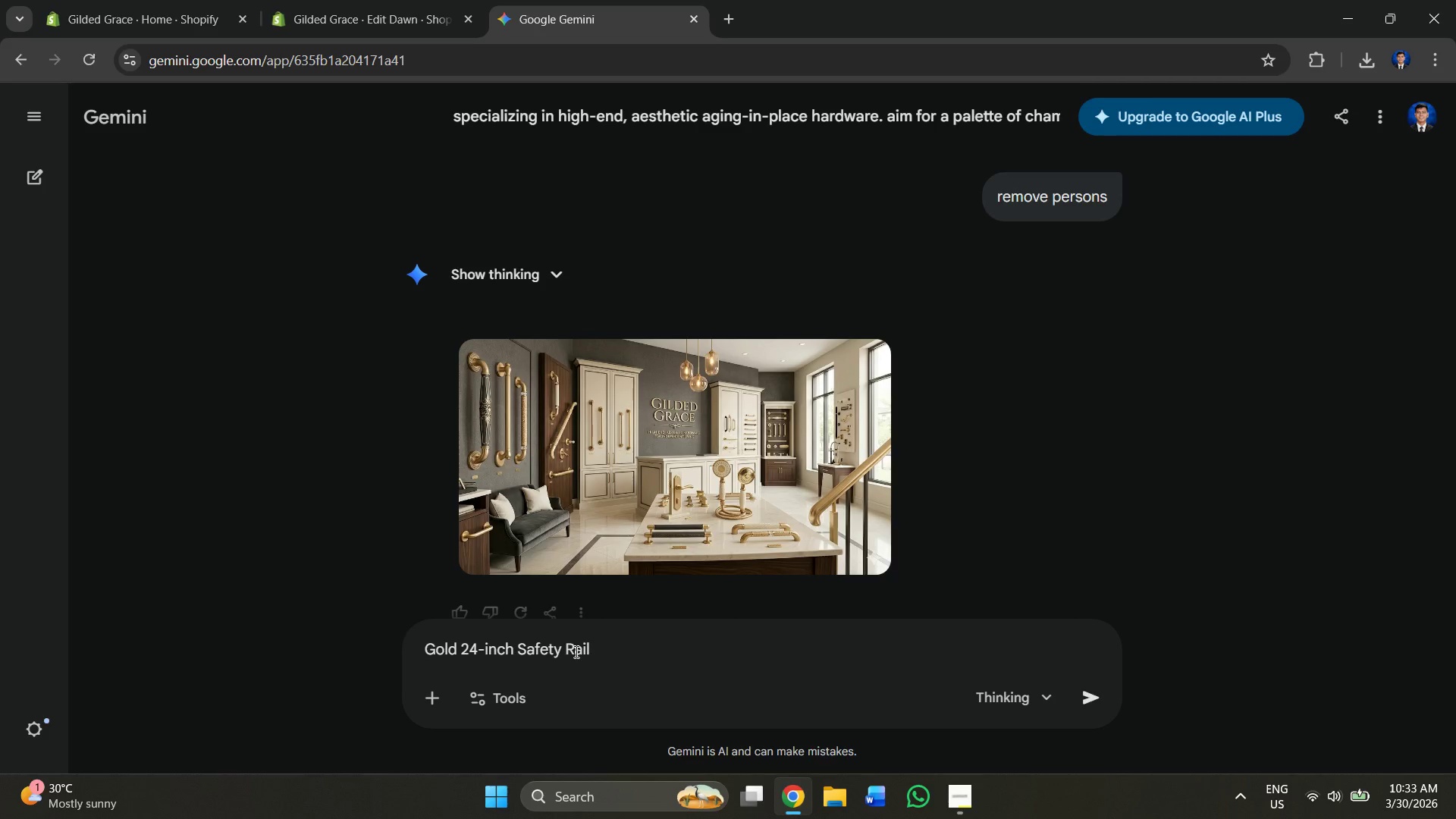 
key(Control+ControlLeft)
 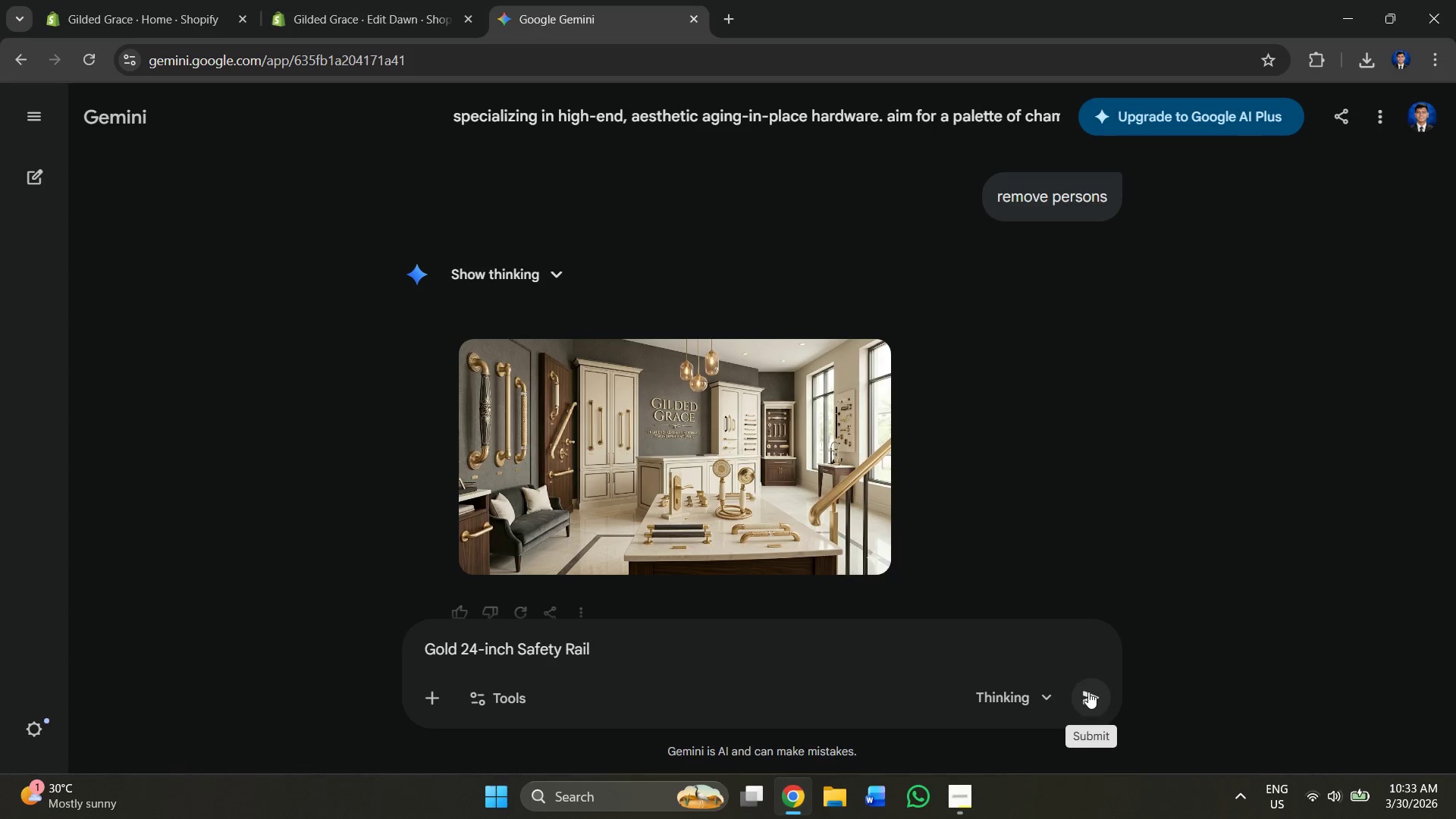 
left_click([1088, 692])
 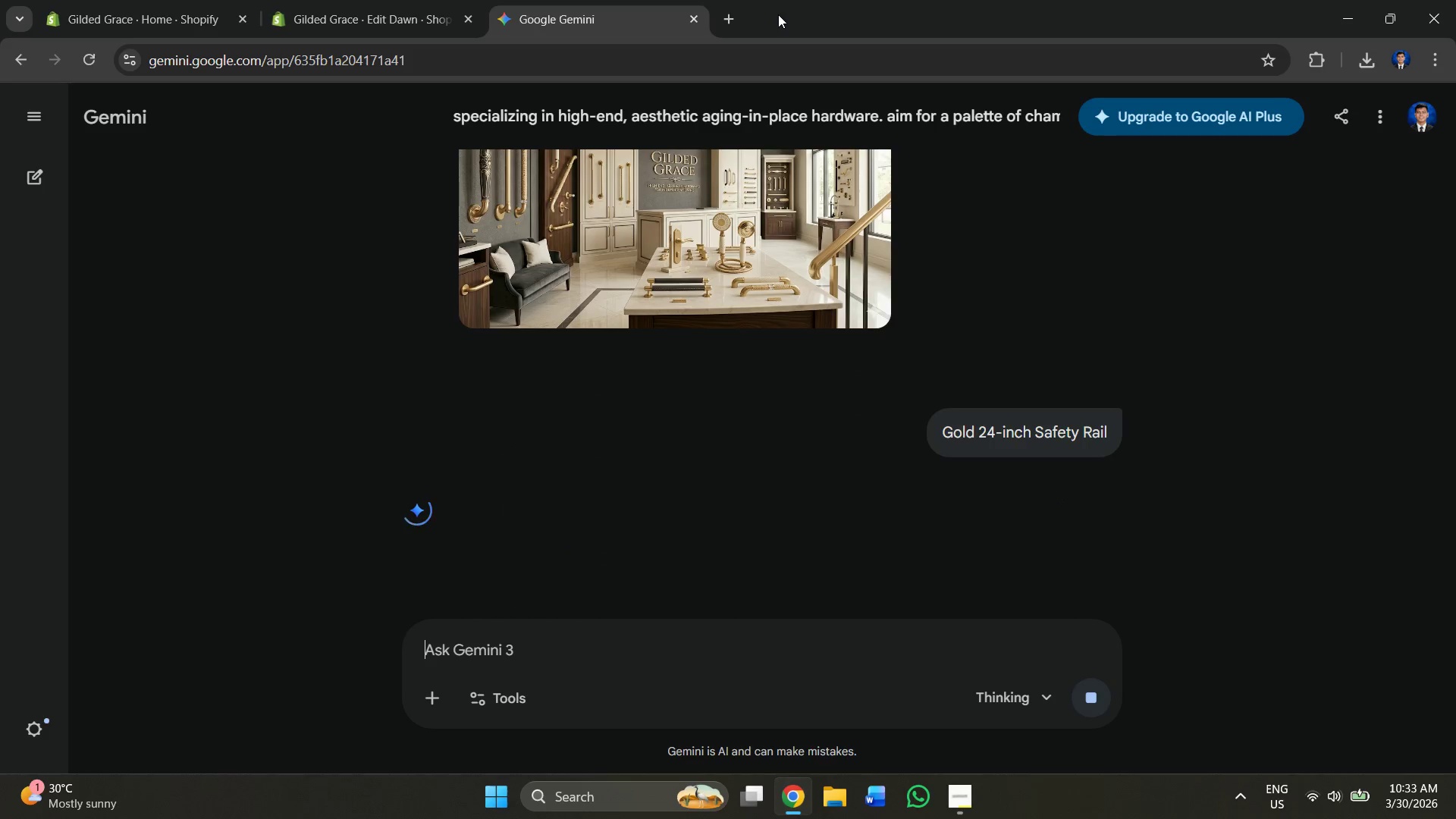 
left_click_drag(start_coordinate=[725, 9], to_coordinate=[726, 15])
 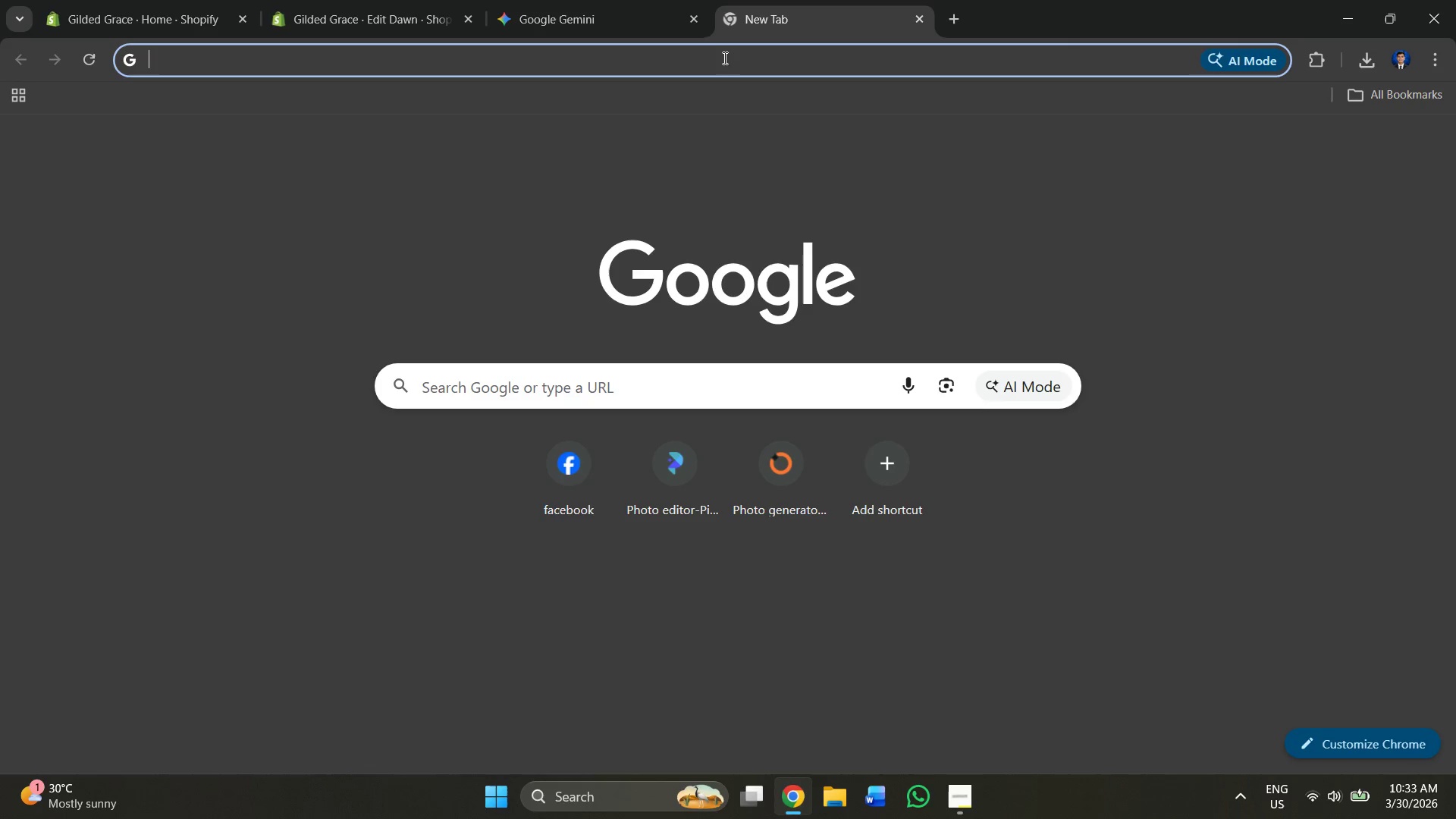 
double_click([723, 58])
 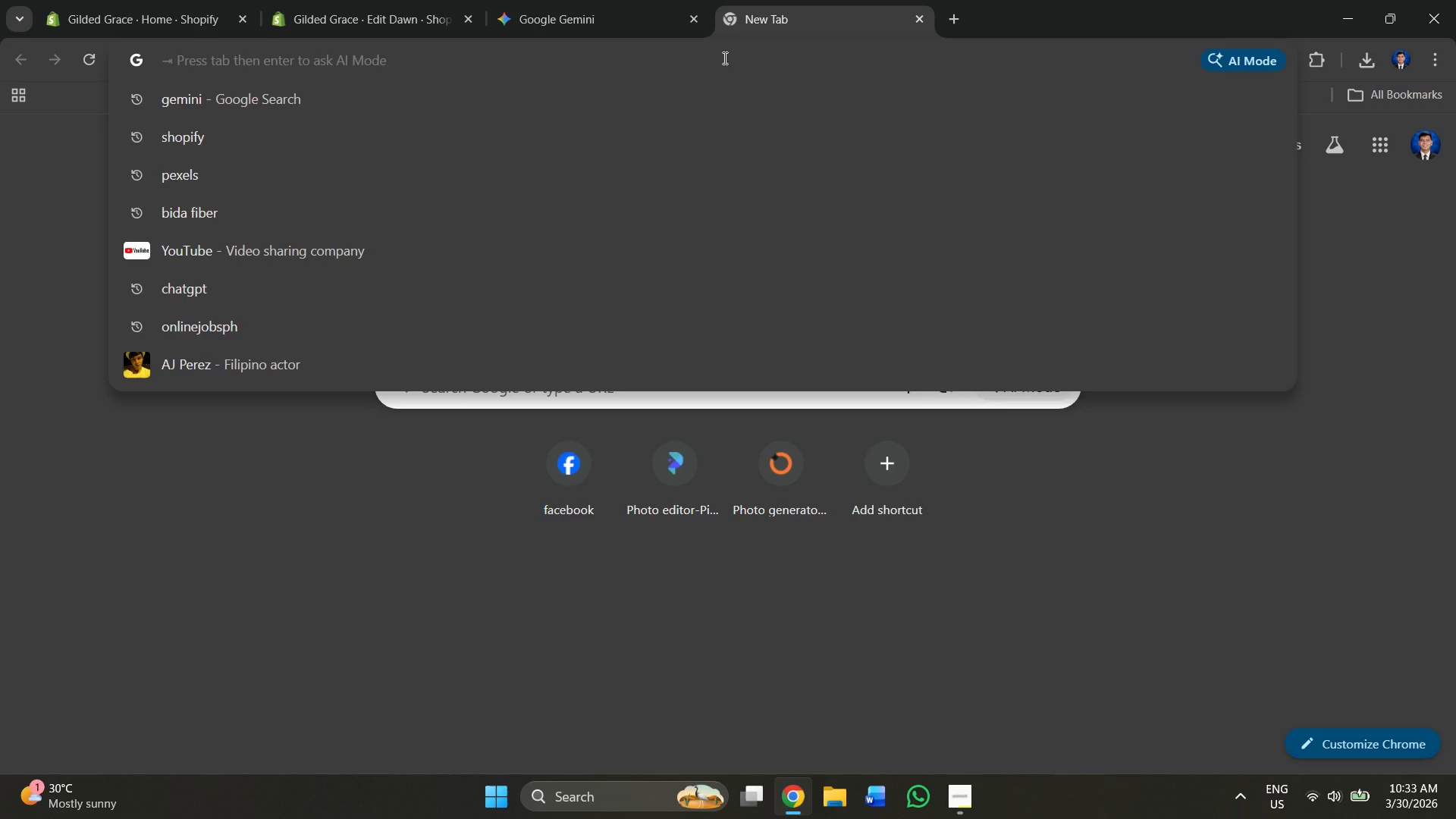 
type(chatpg)
 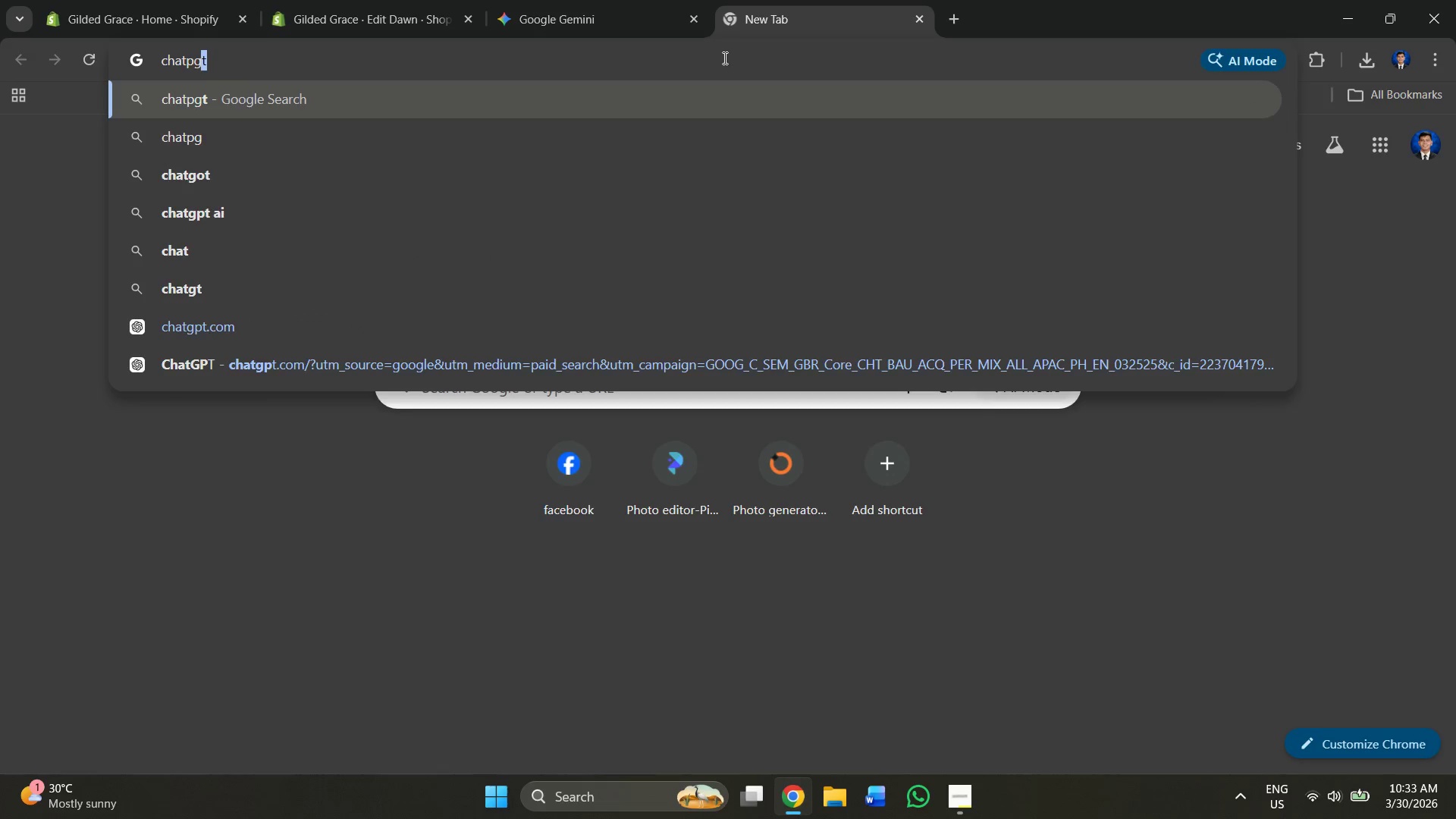 
hold_key(key=T, duration=20.75)
 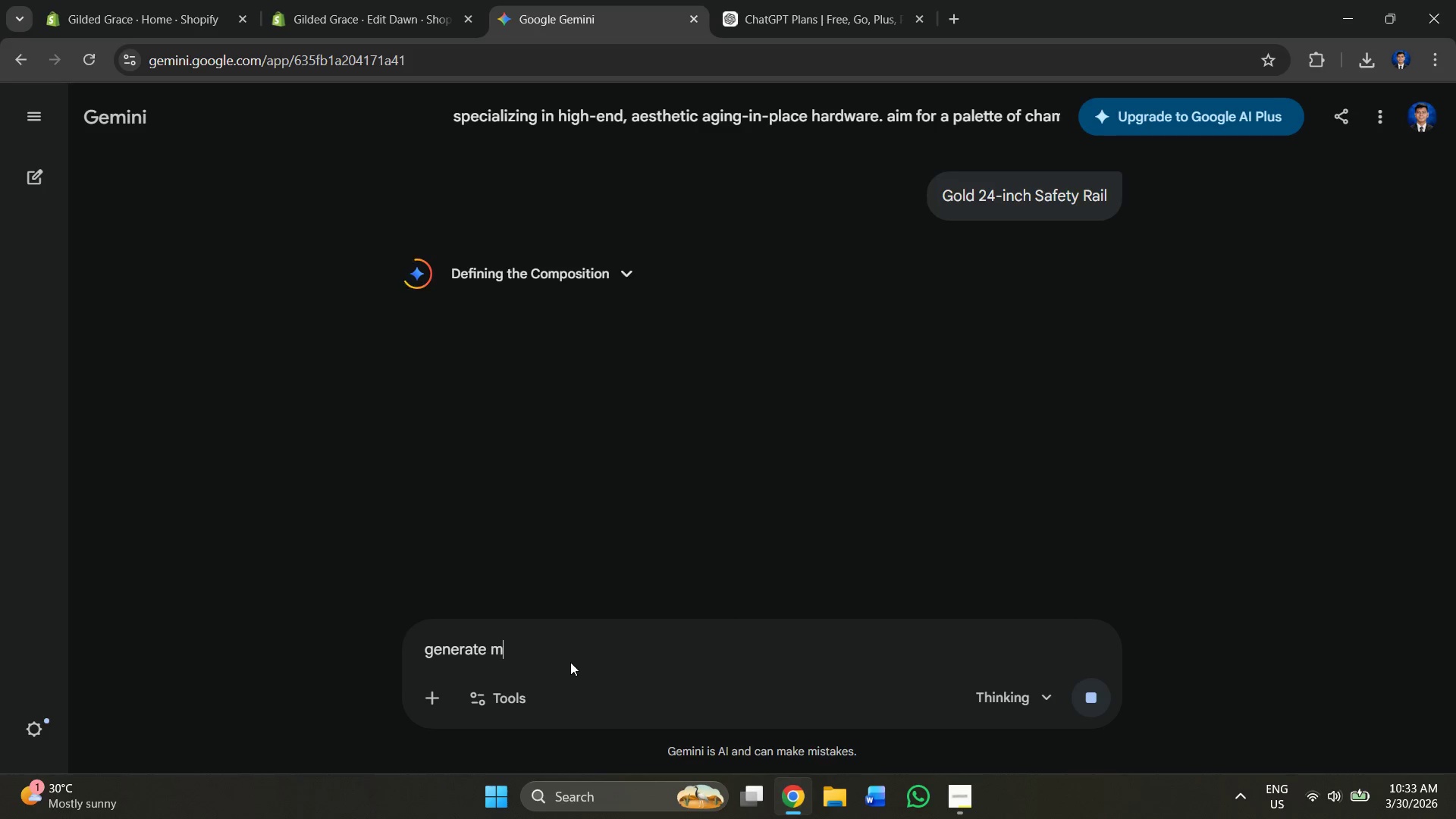 
key(Enter)
 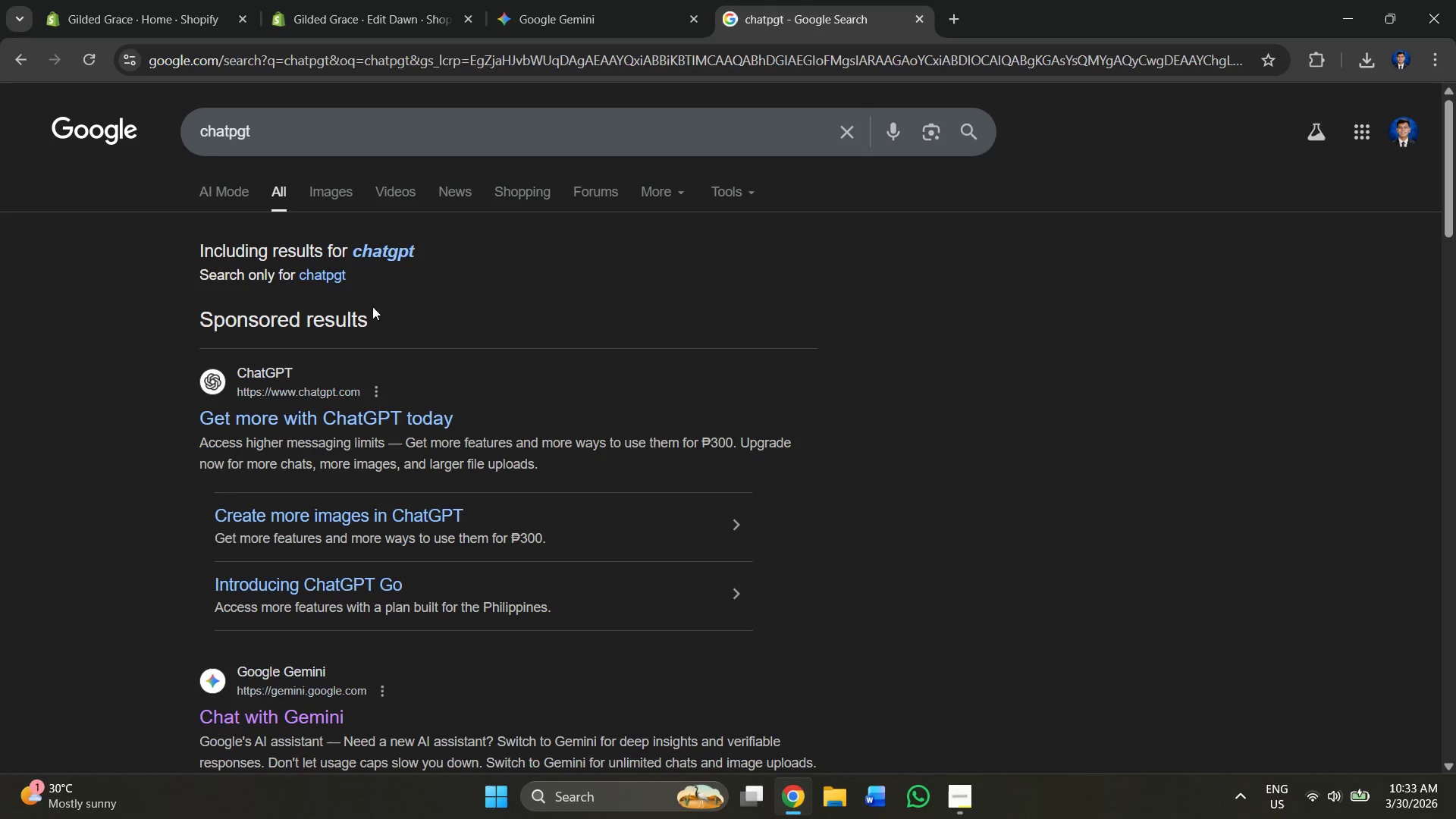 
left_click([328, 421])
 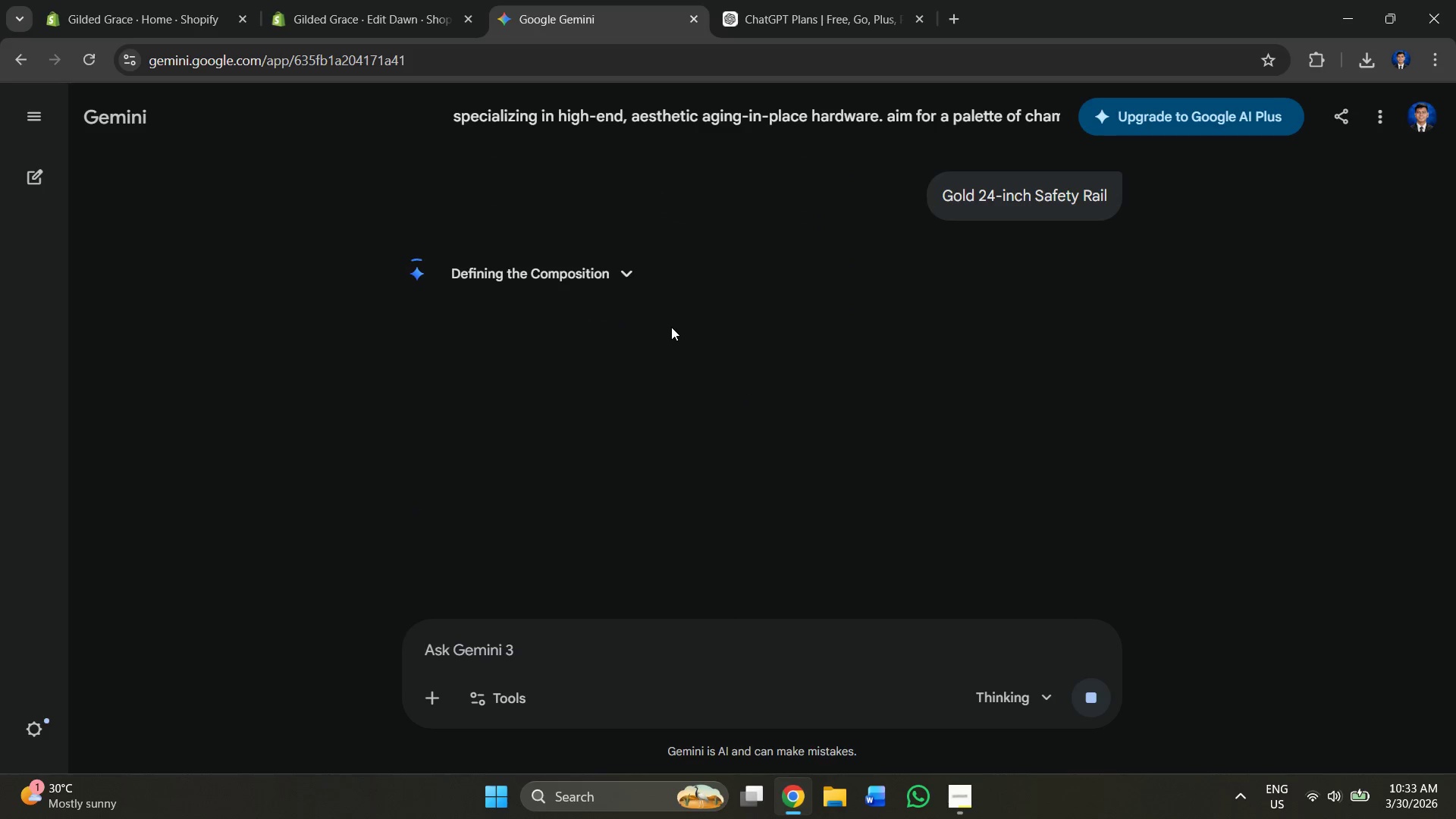 
left_click([541, 666])
 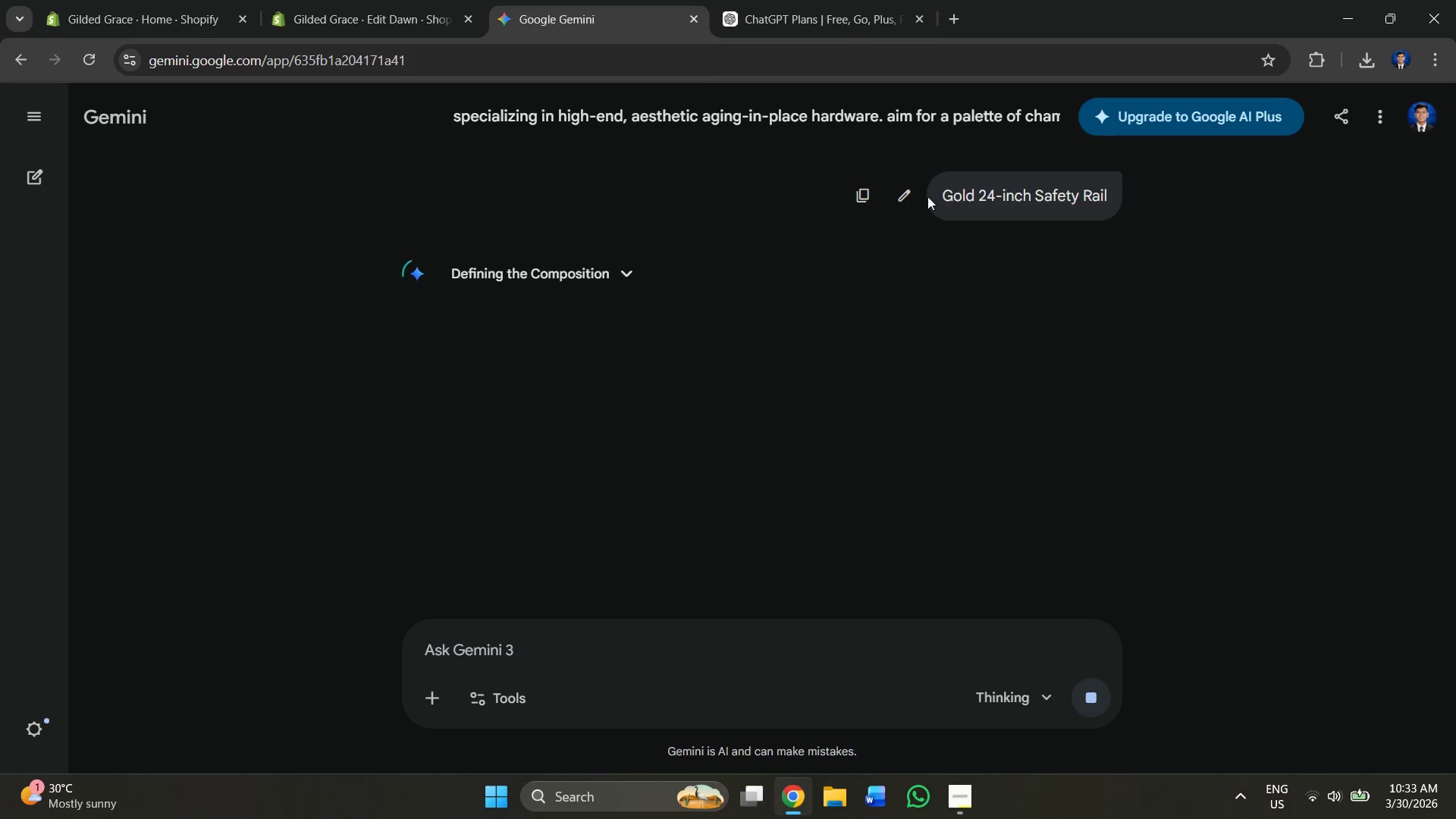 
left_click_drag(start_coordinate=[936, 196], to_coordinate=[1128, 193])
 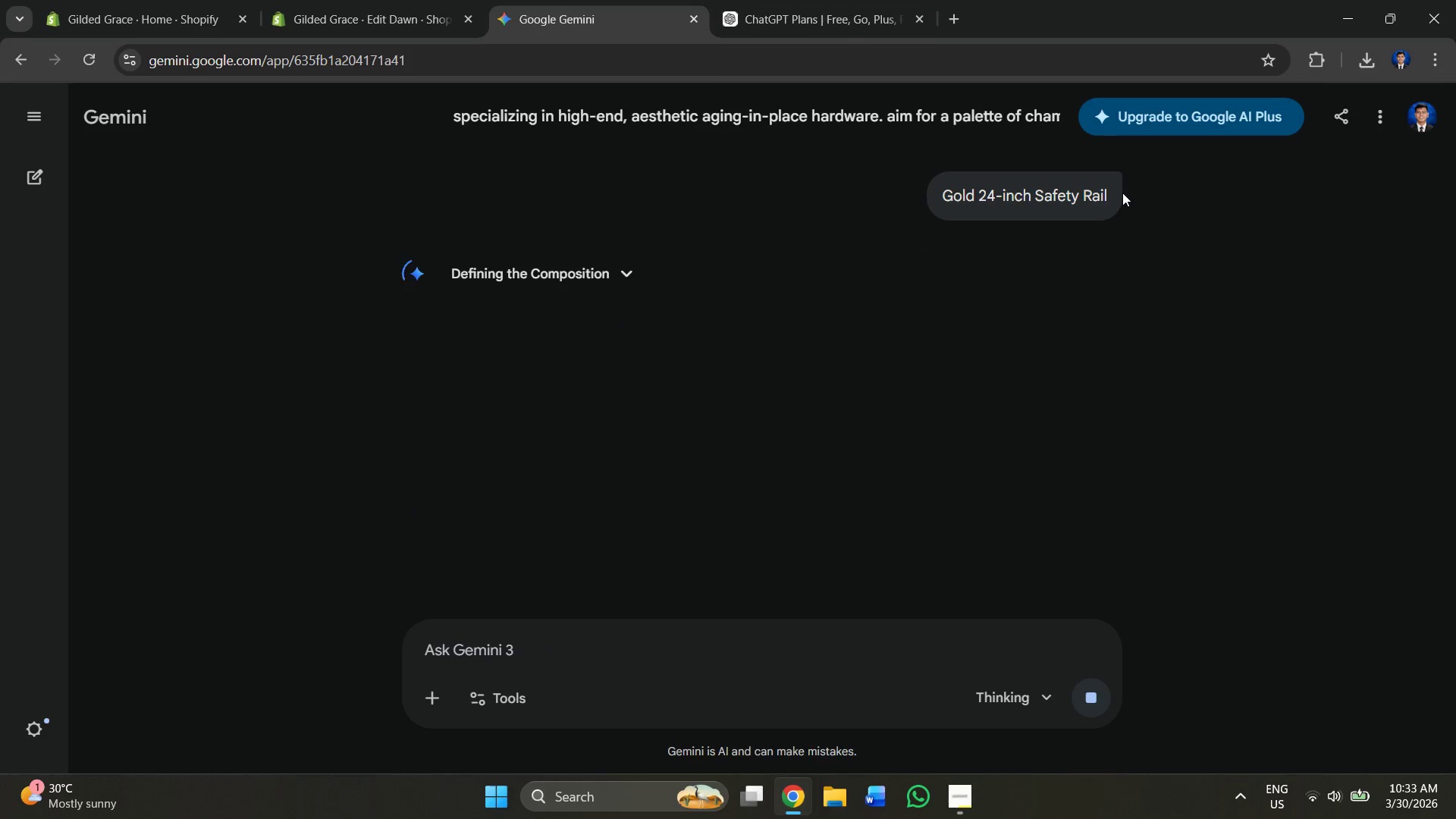 
double_click([1128, 193])
 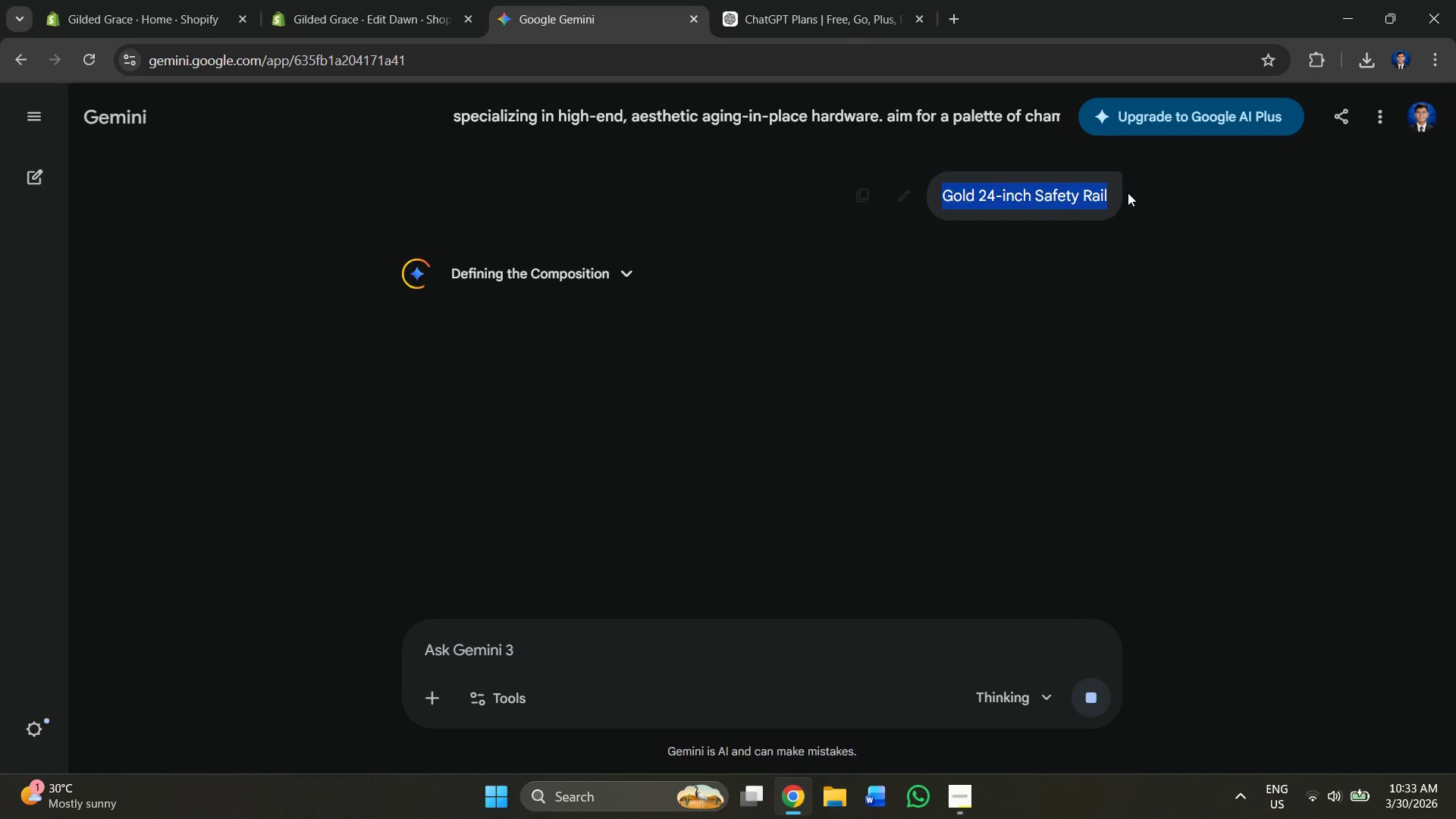 
triple_click([1128, 193])
 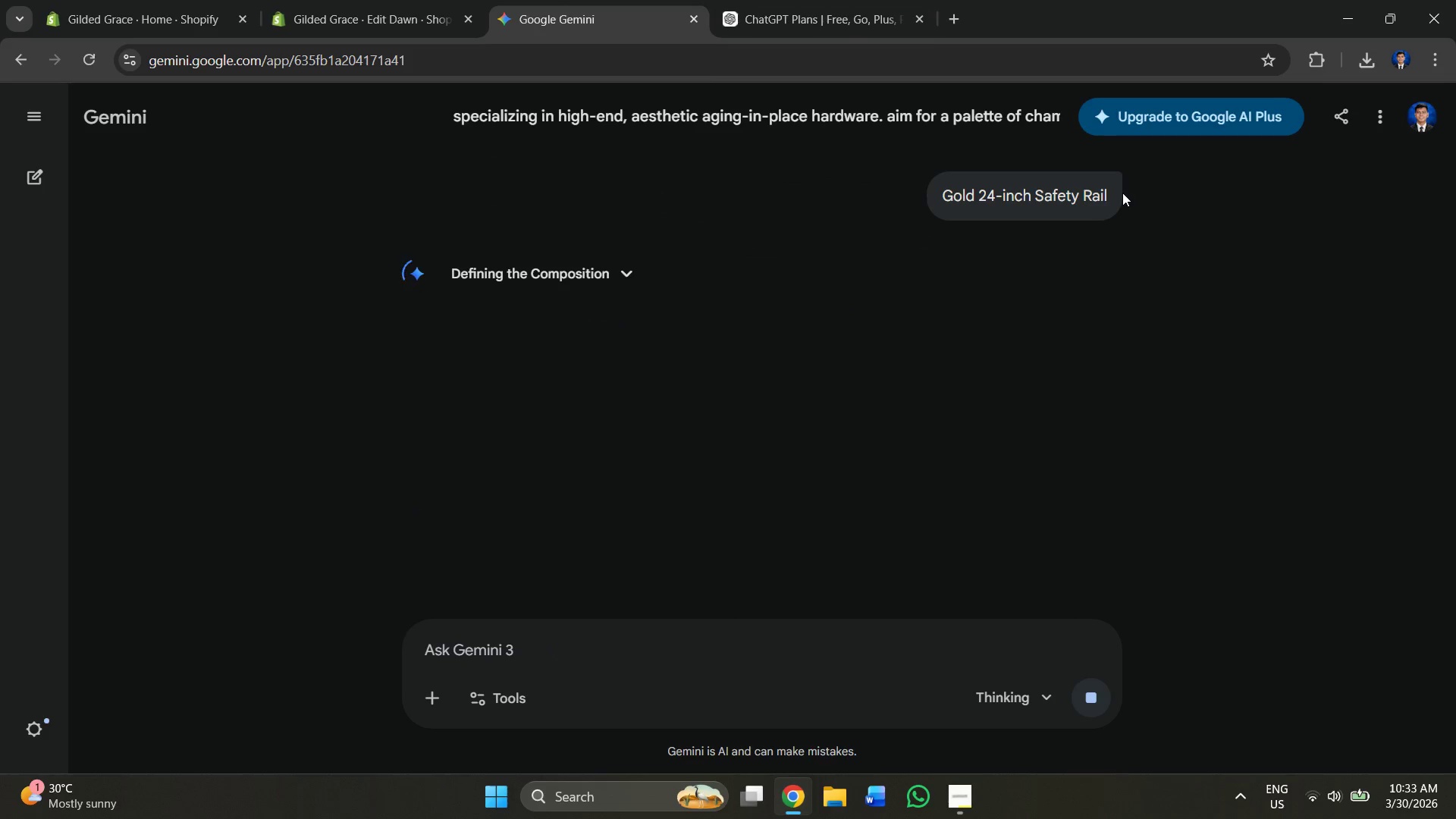 
hold_key(key=ControlLeft, duration=0.34)
 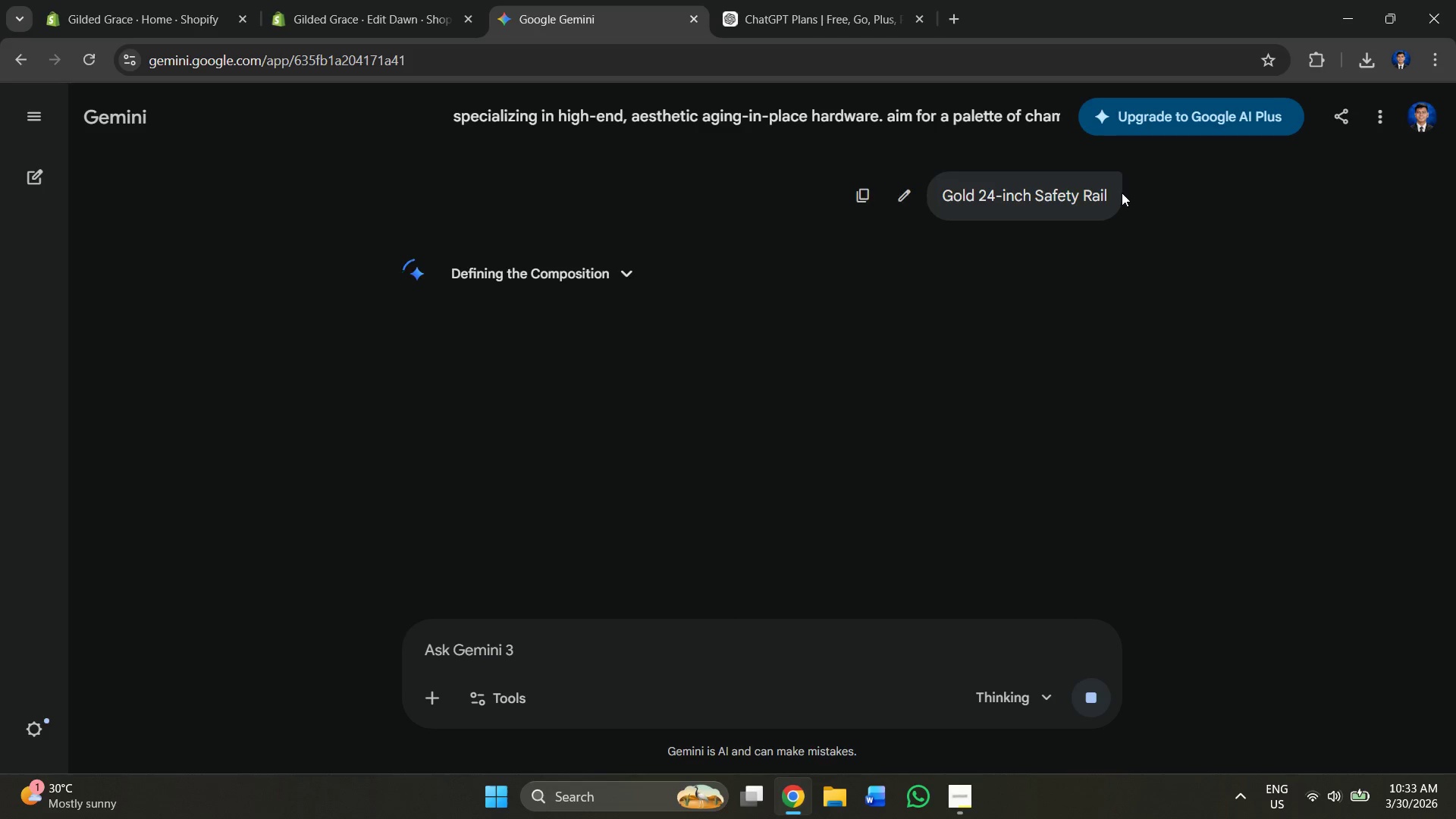 
key(Control+C)
 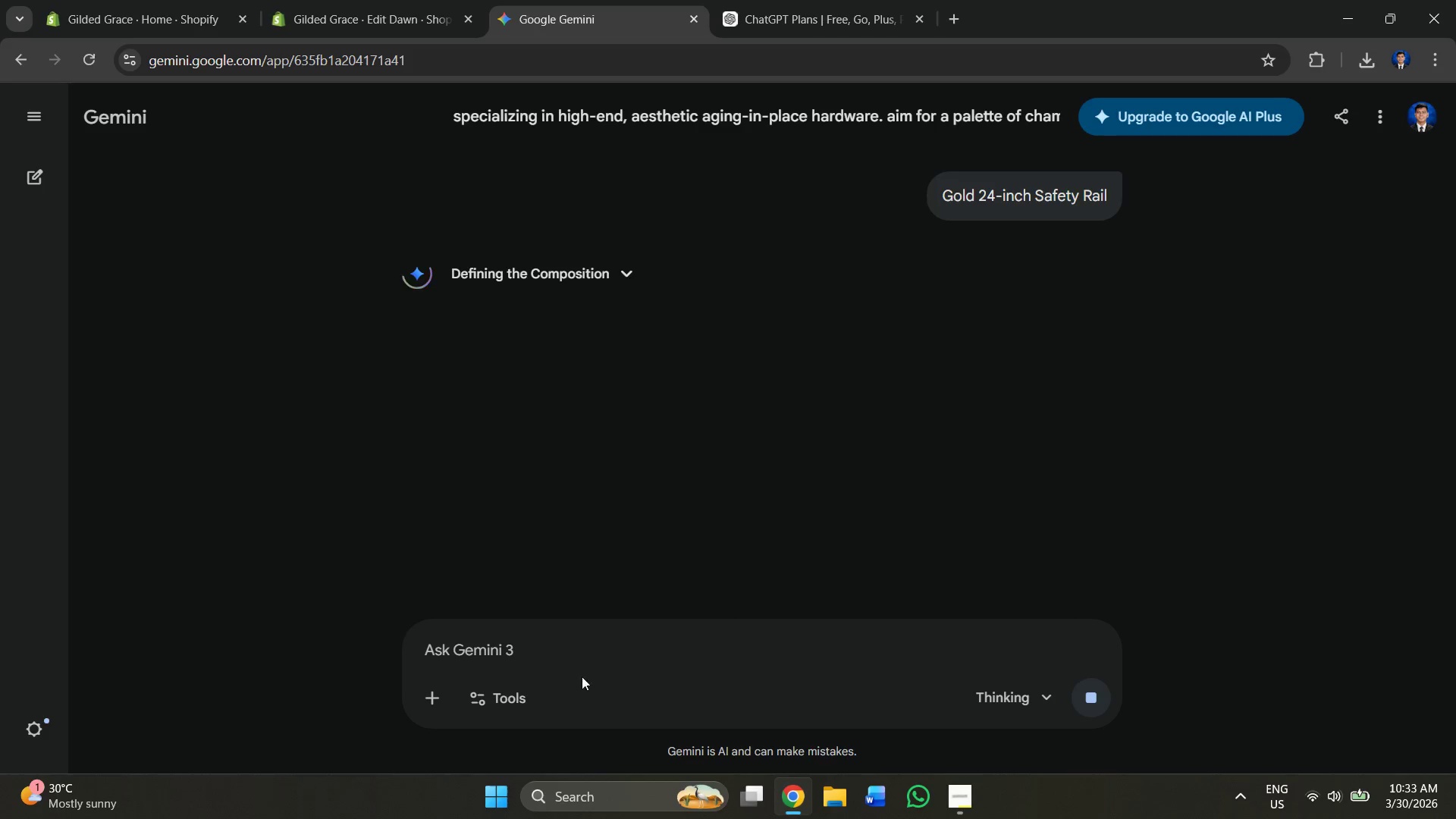 
left_click([522, 663])
 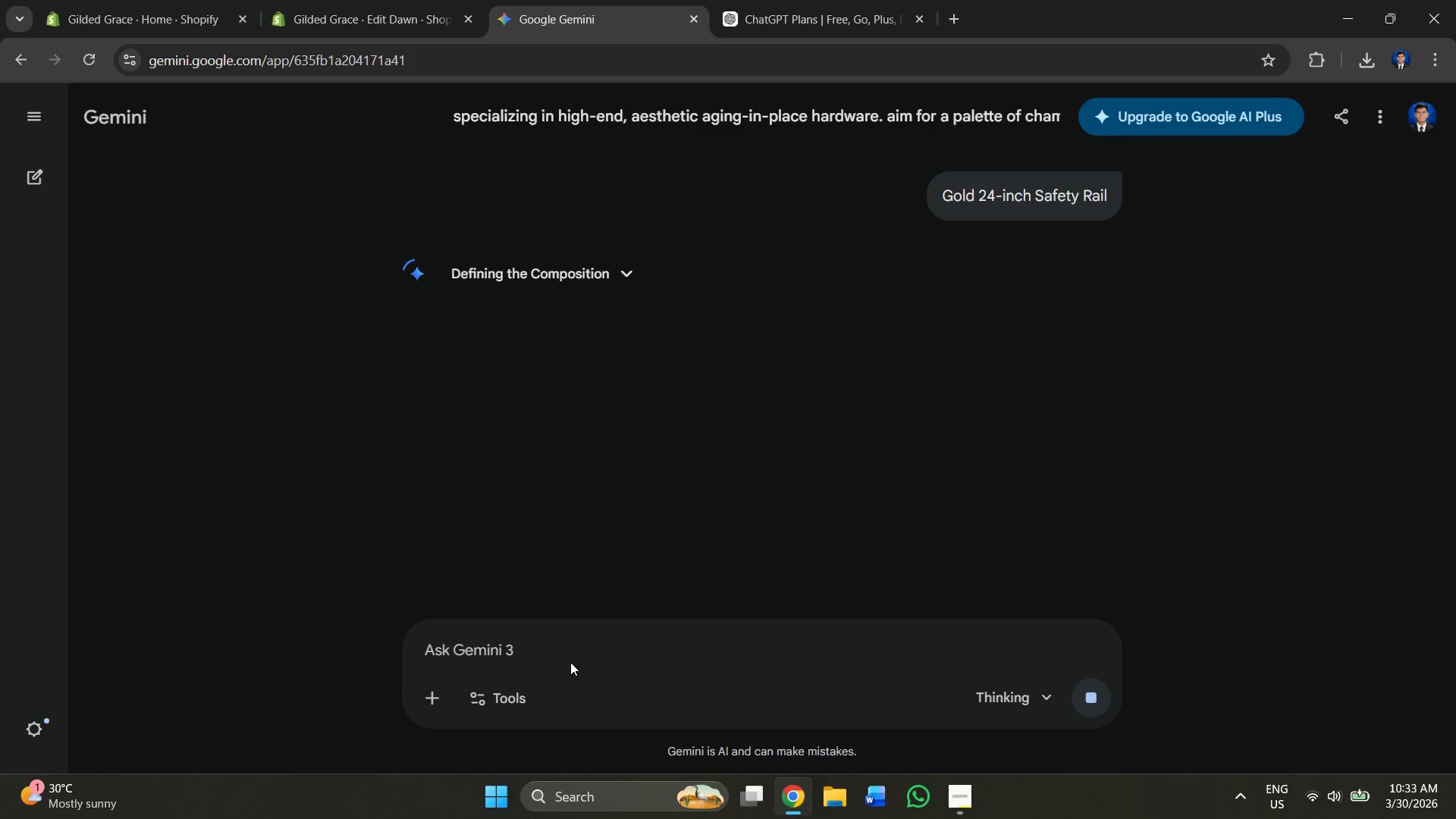 
type(generae me  )
key(Backspace)
type(a photo of )
 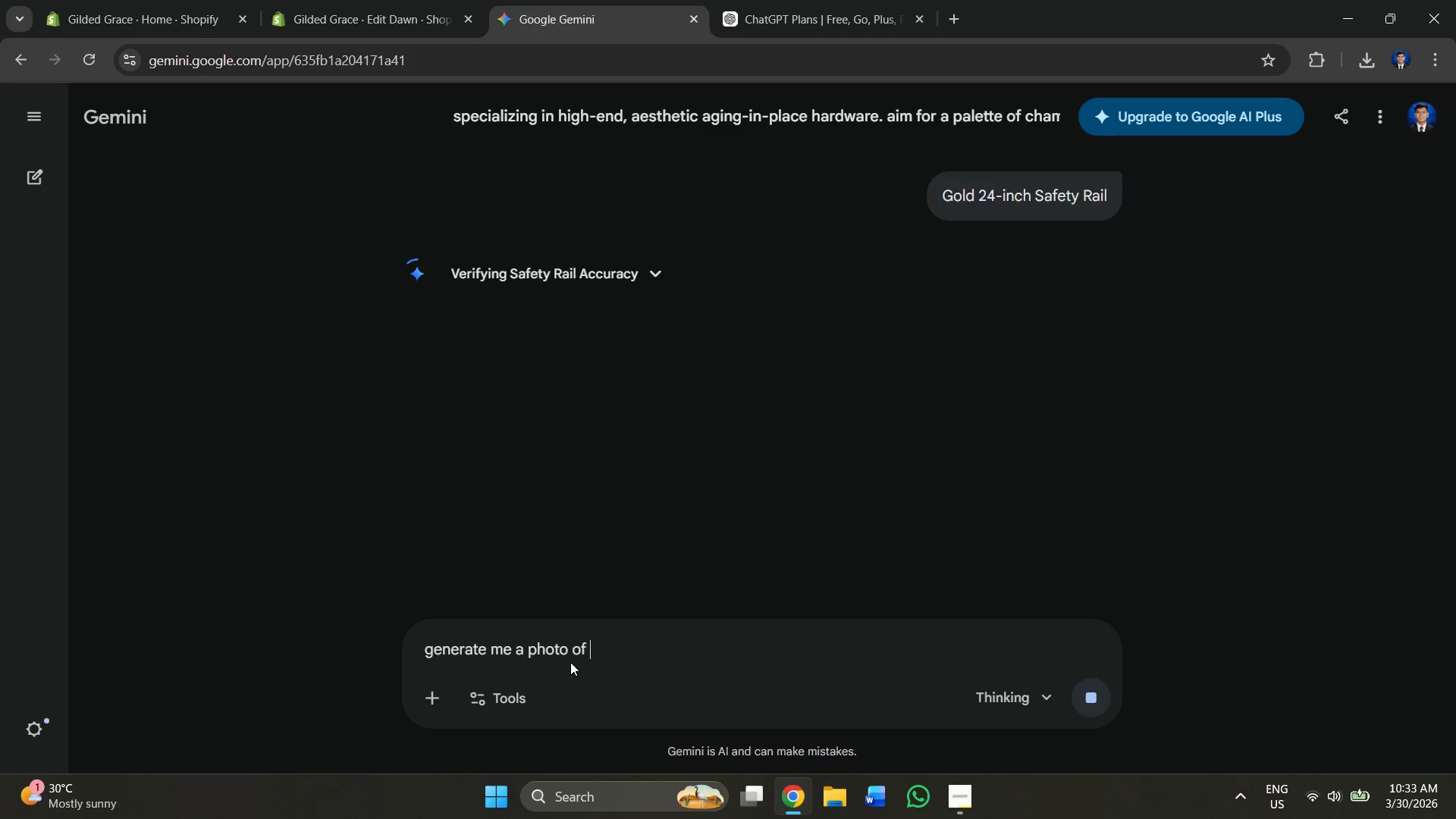 
key(Control+V)
 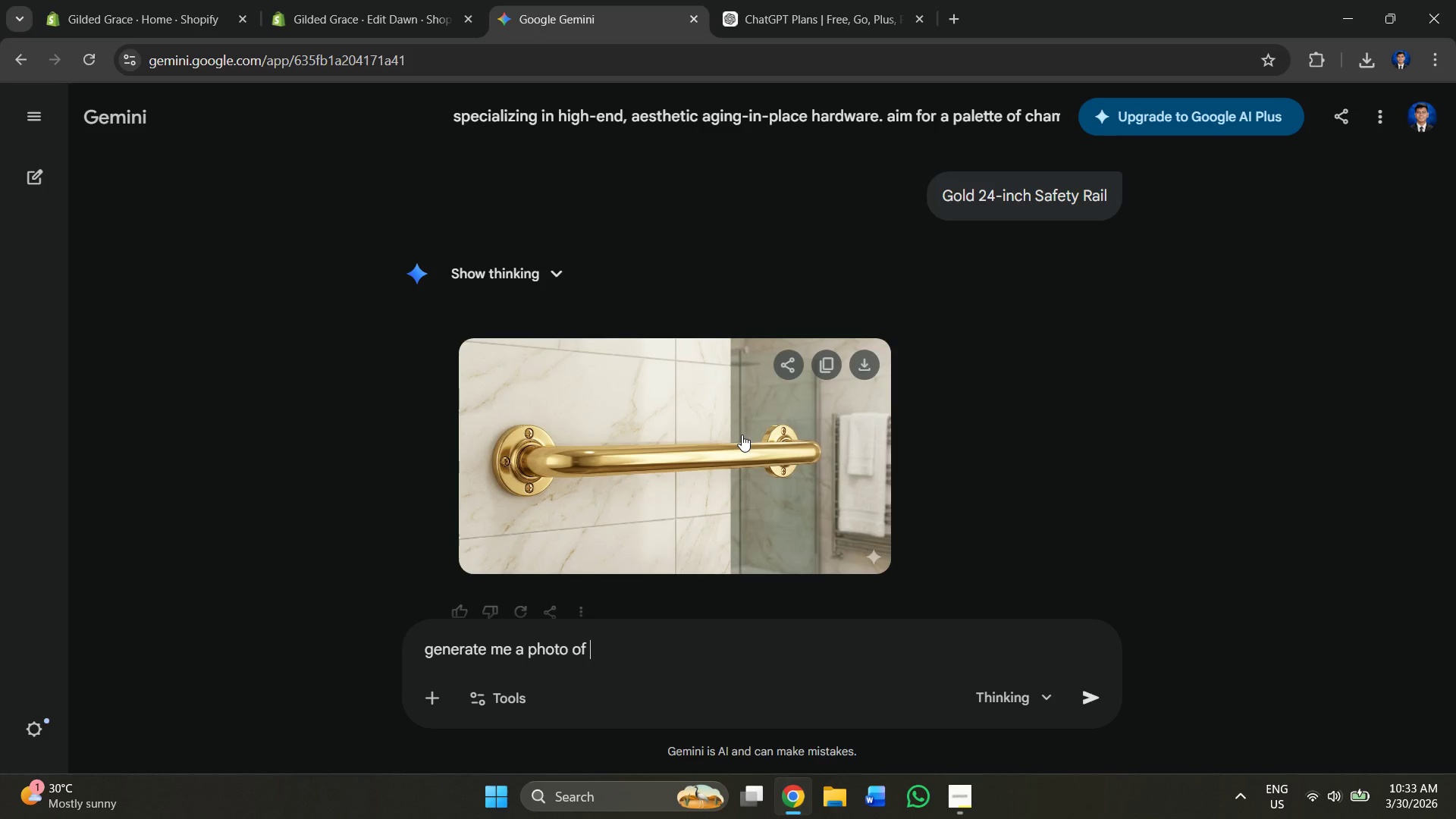 
left_click([864, 372])
 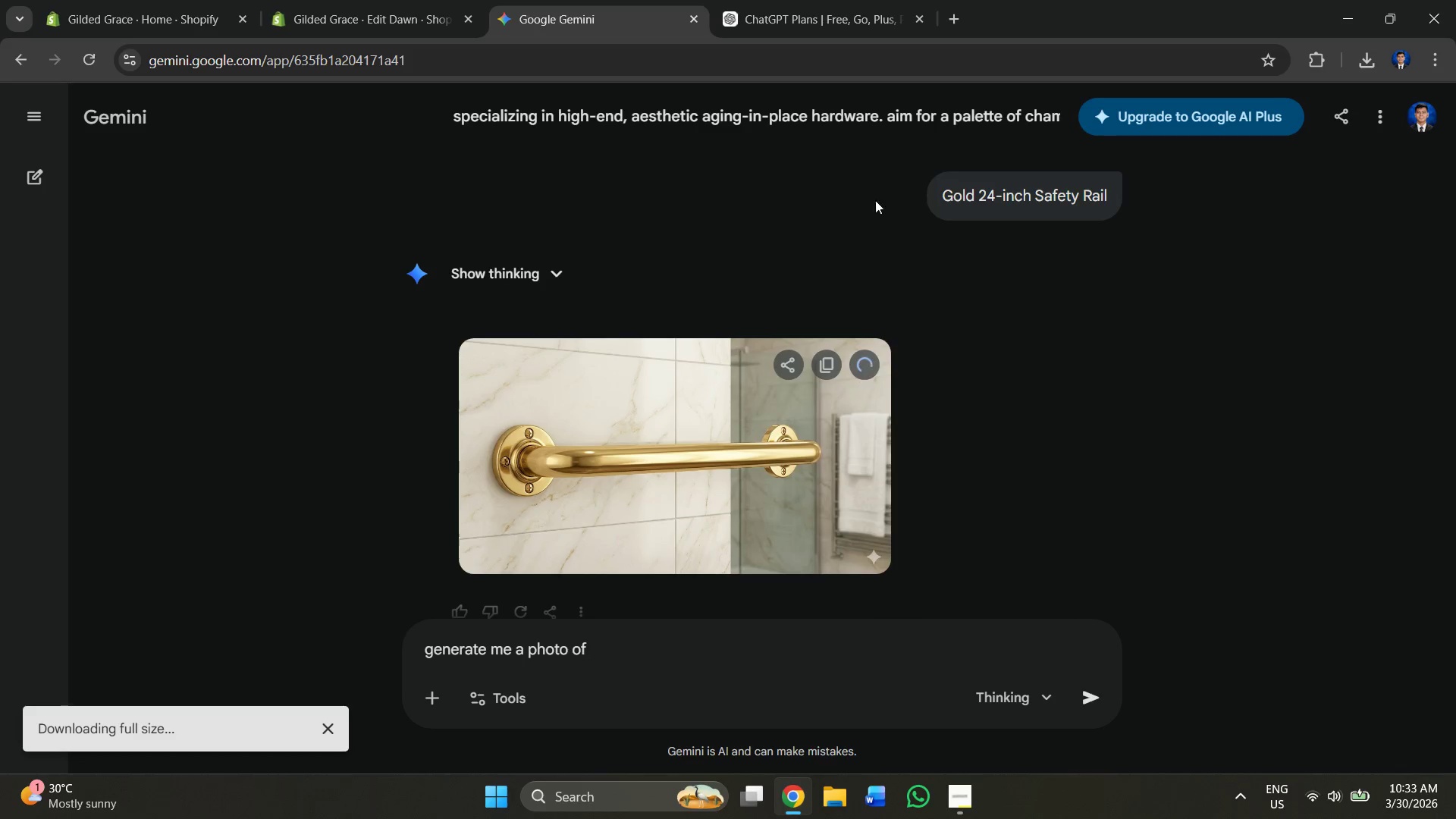 
left_click([799, 0])
 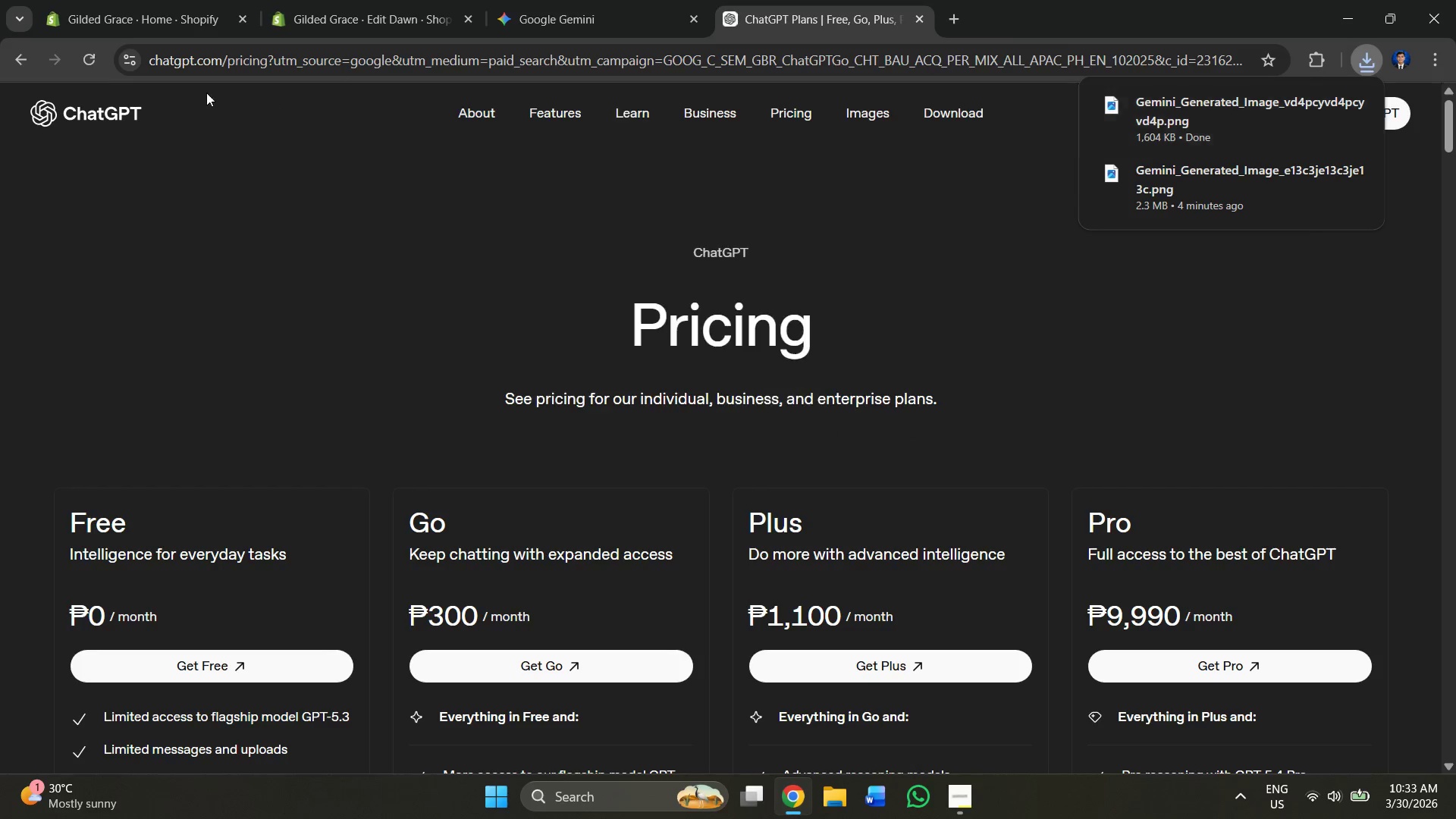 
left_click([182, 288])
 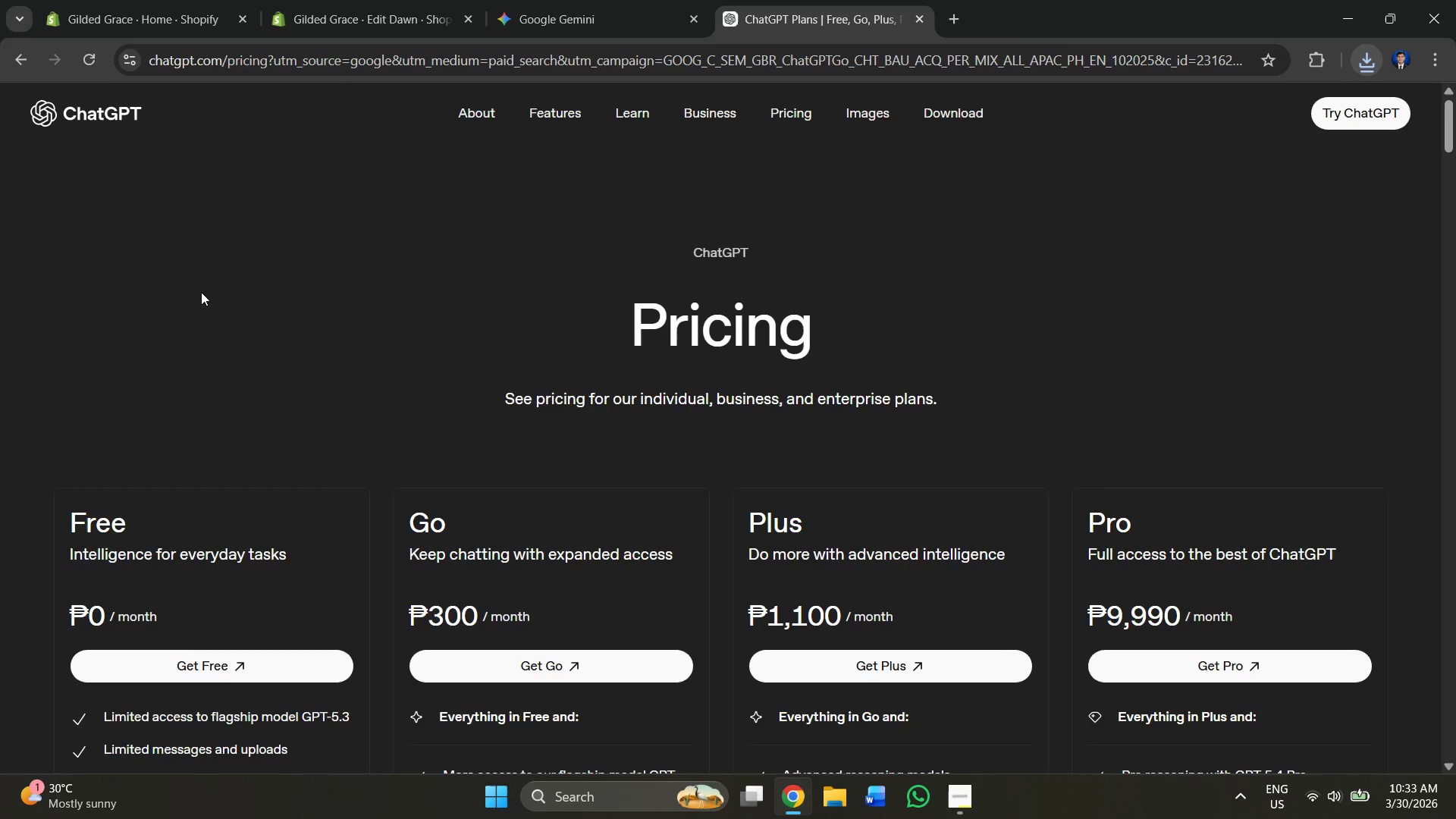 
scroll: coordinate [221, 323], scroll_direction: down, amount: 4.0
 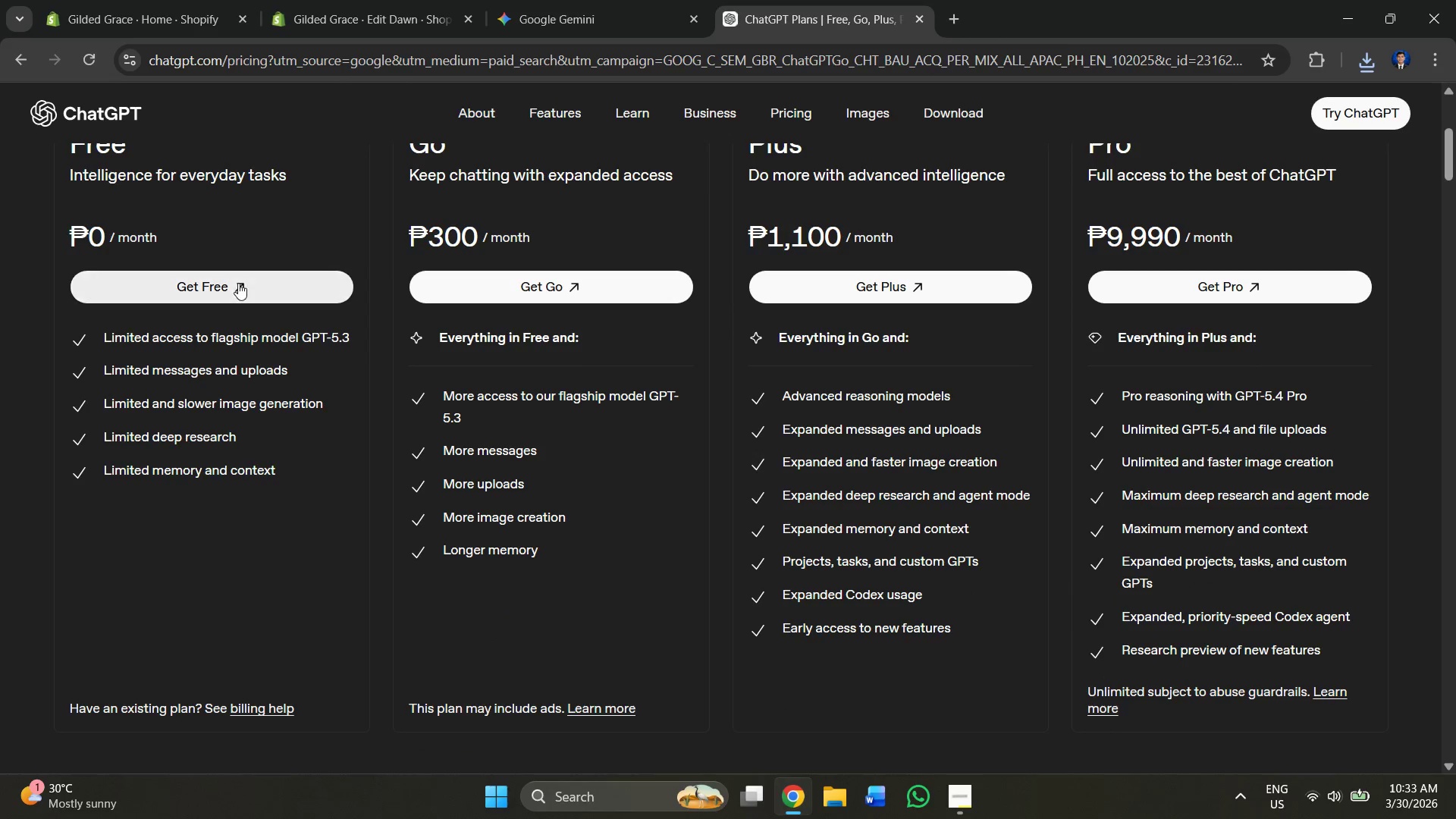 
left_click([238, 283])
 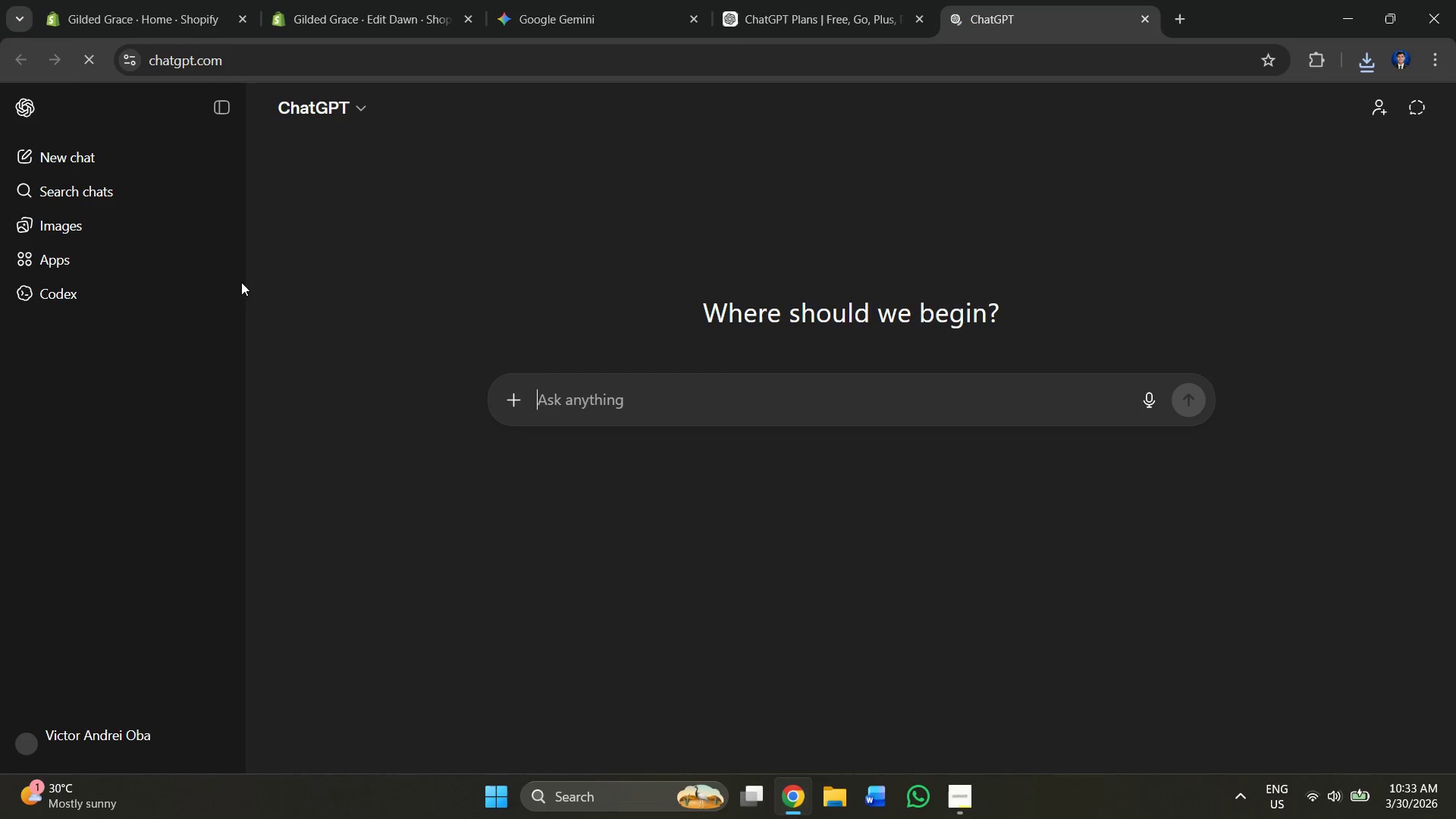 
left_click([591, 392])
 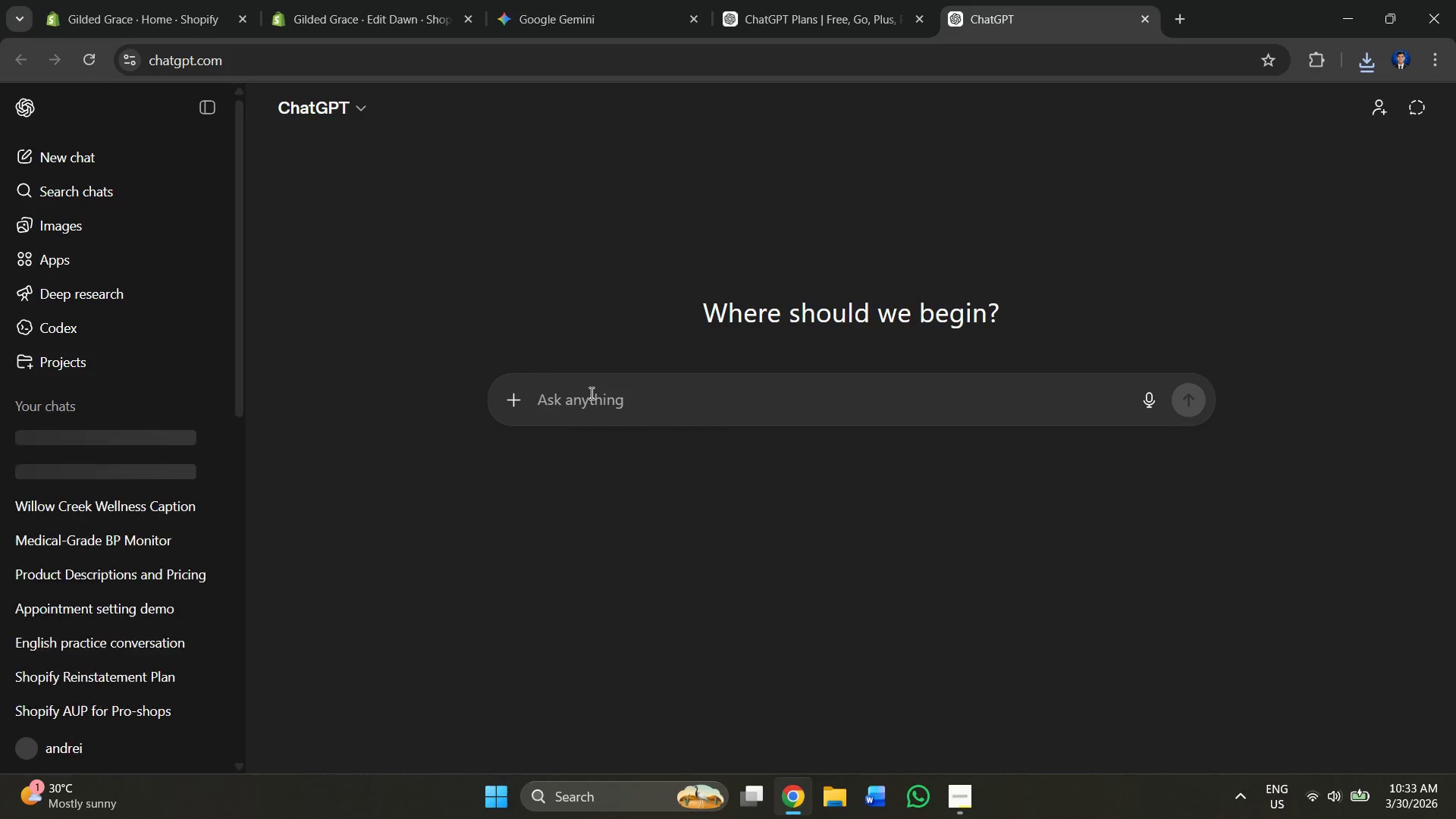 
type(make me me)
key(Backspace)
type(ake me 6 produc )
key(Backspace)
type(t listing o )
key(Backspace)
type(f high end luxut)
key(Backspace)
type(ry botique )
 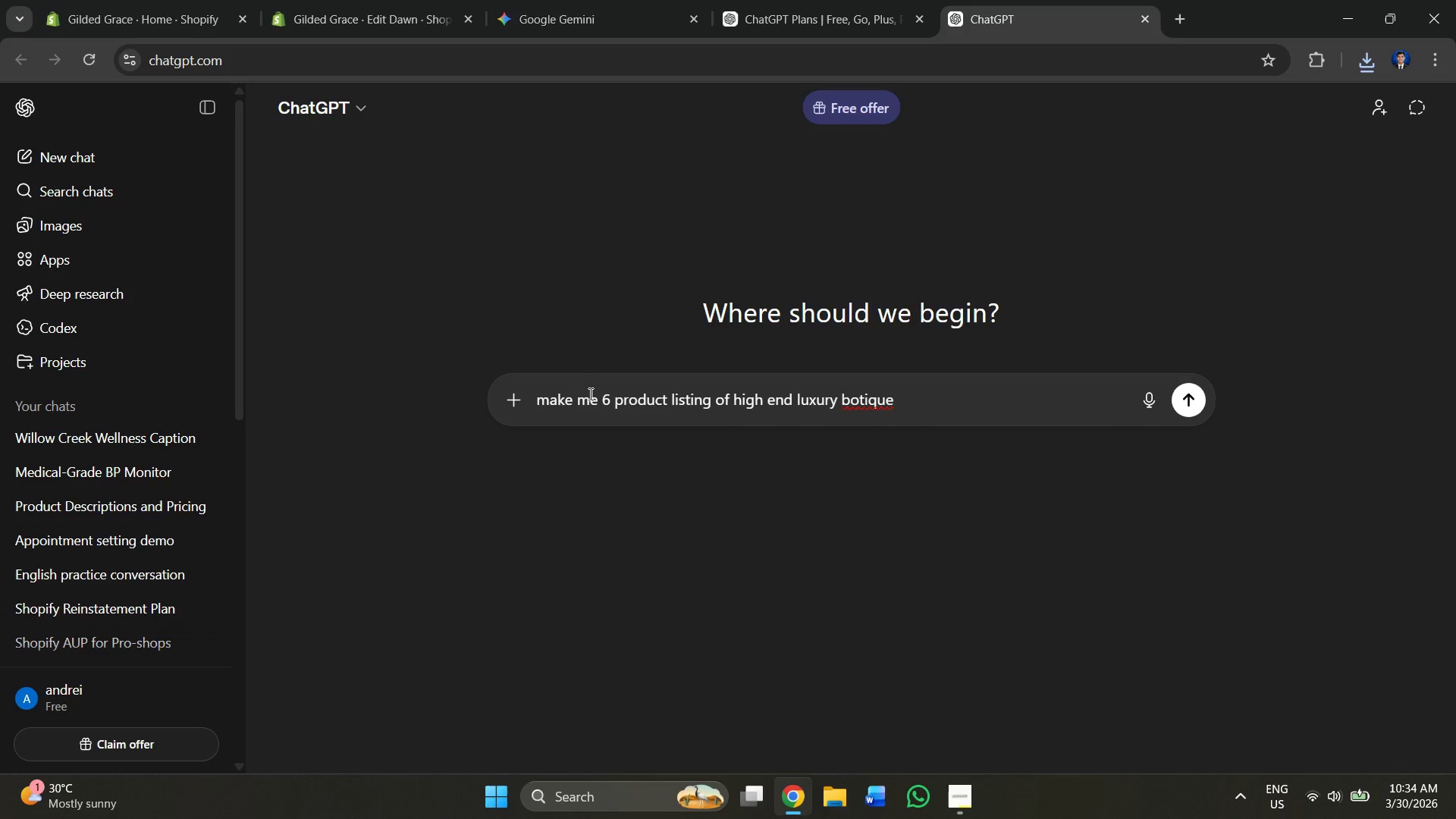 
key(Alt+AltLeft)
 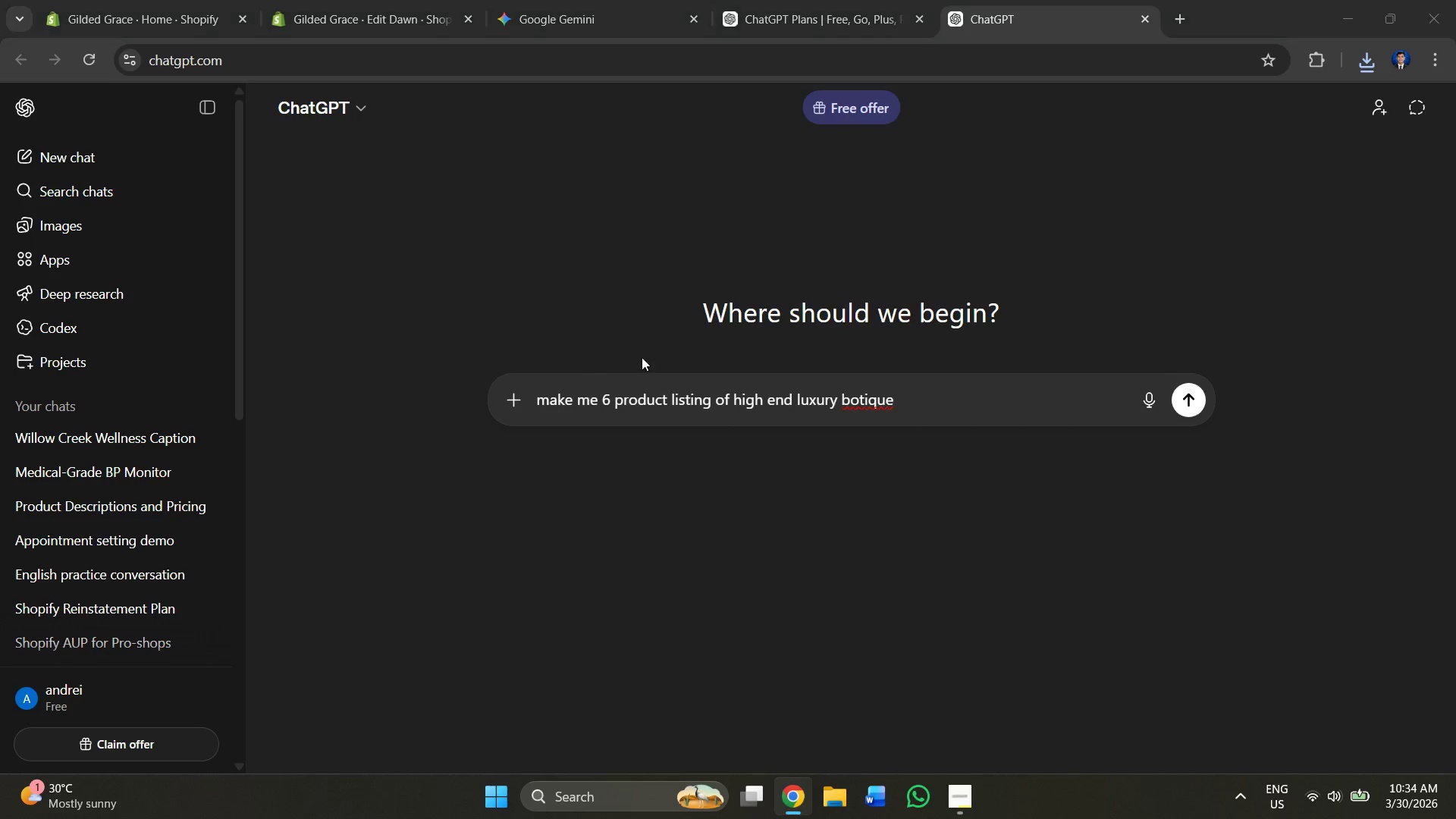 
key(Alt+Tab)